 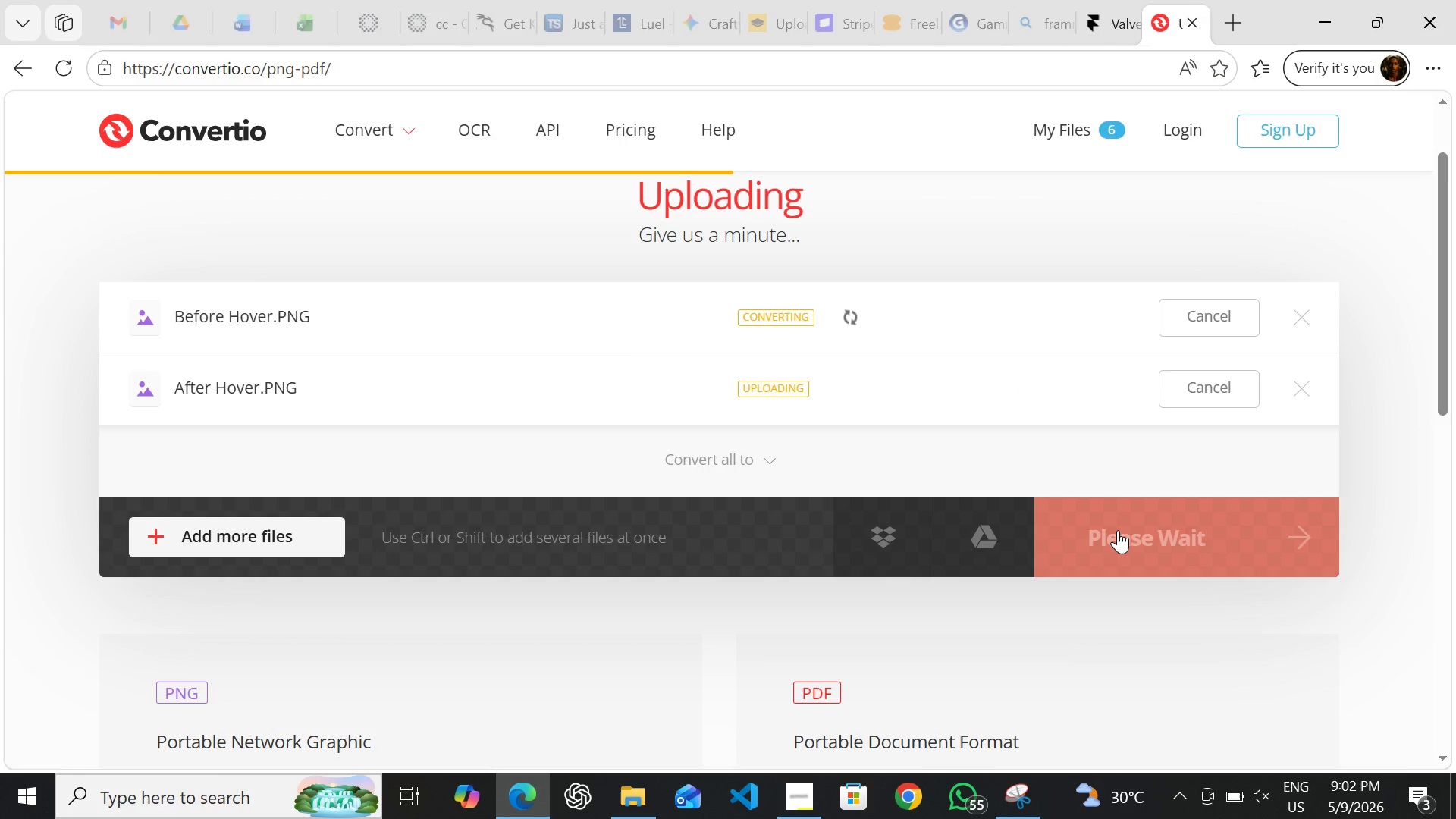 
left_click([633, 793])
 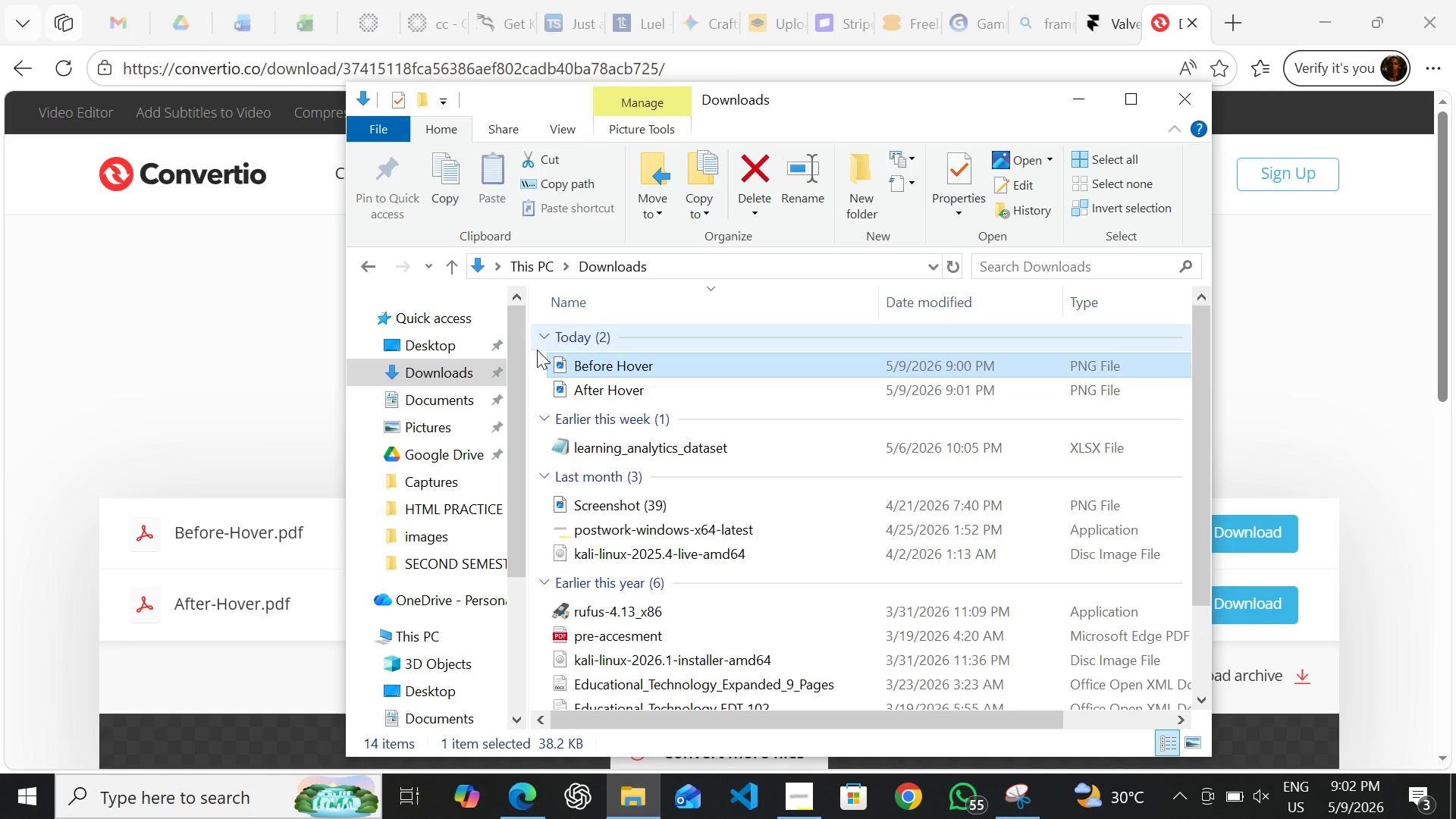 
wait(6.28)
 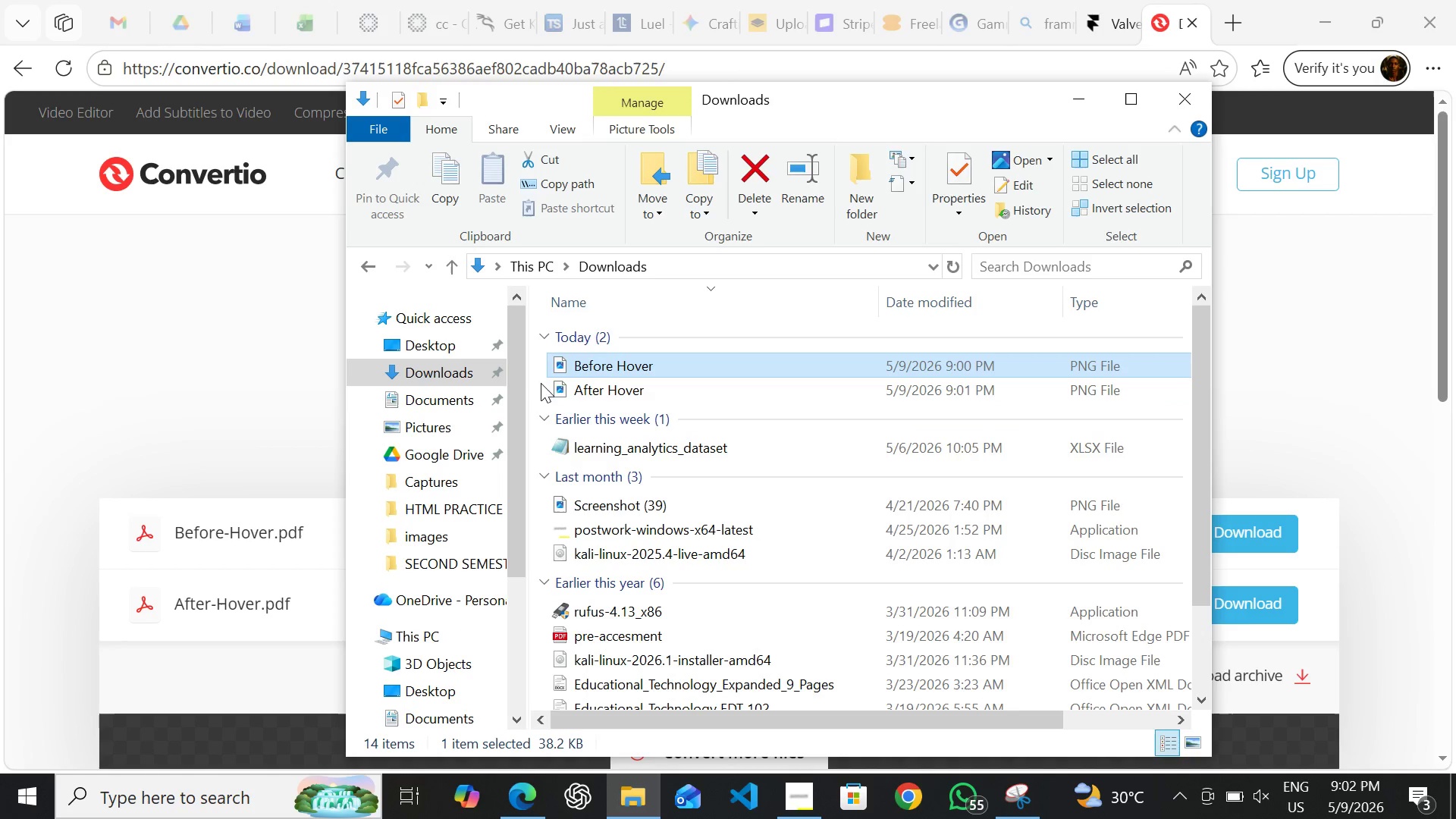 
left_click([567, 340])
 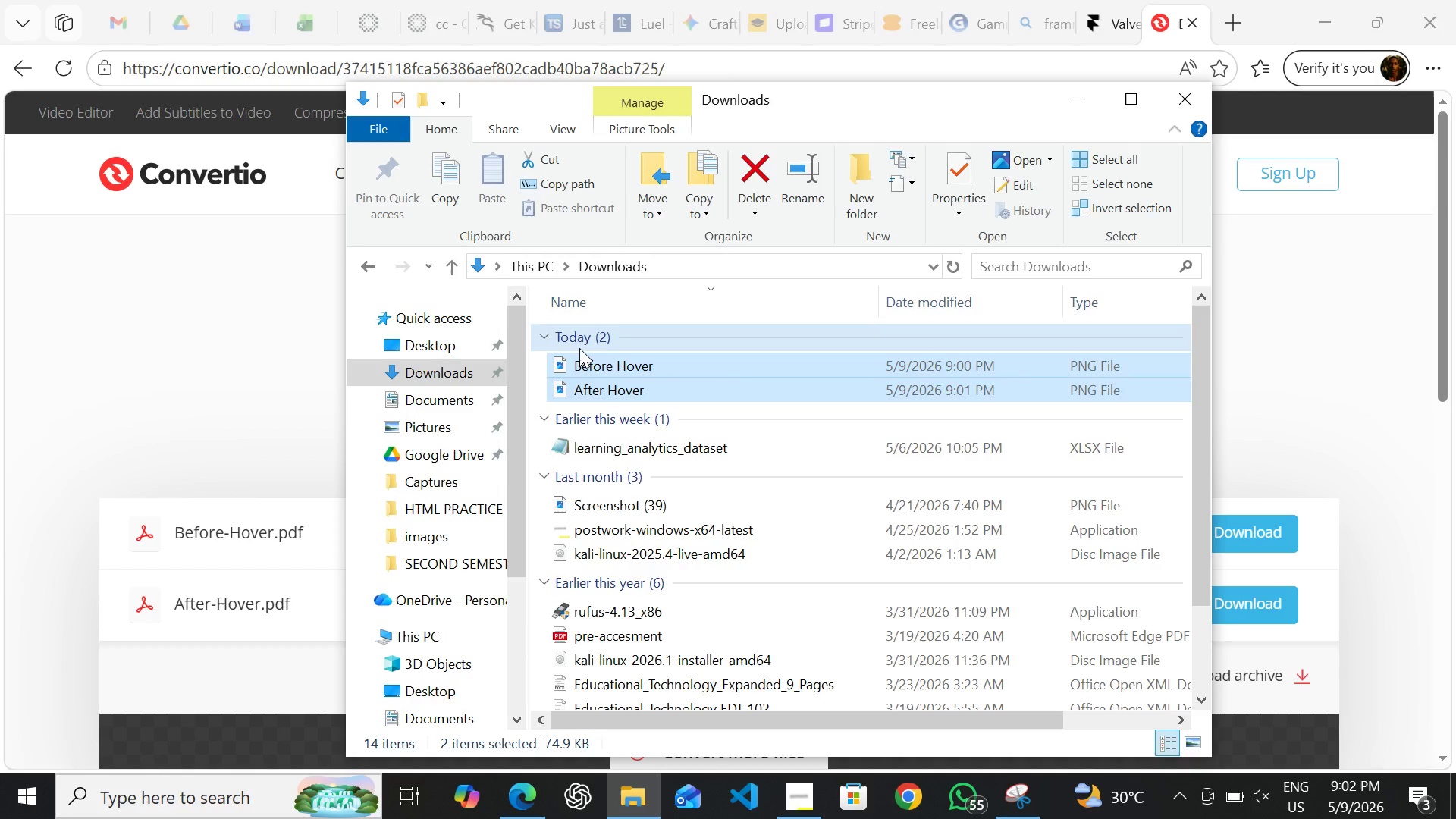 
key(Delete)
 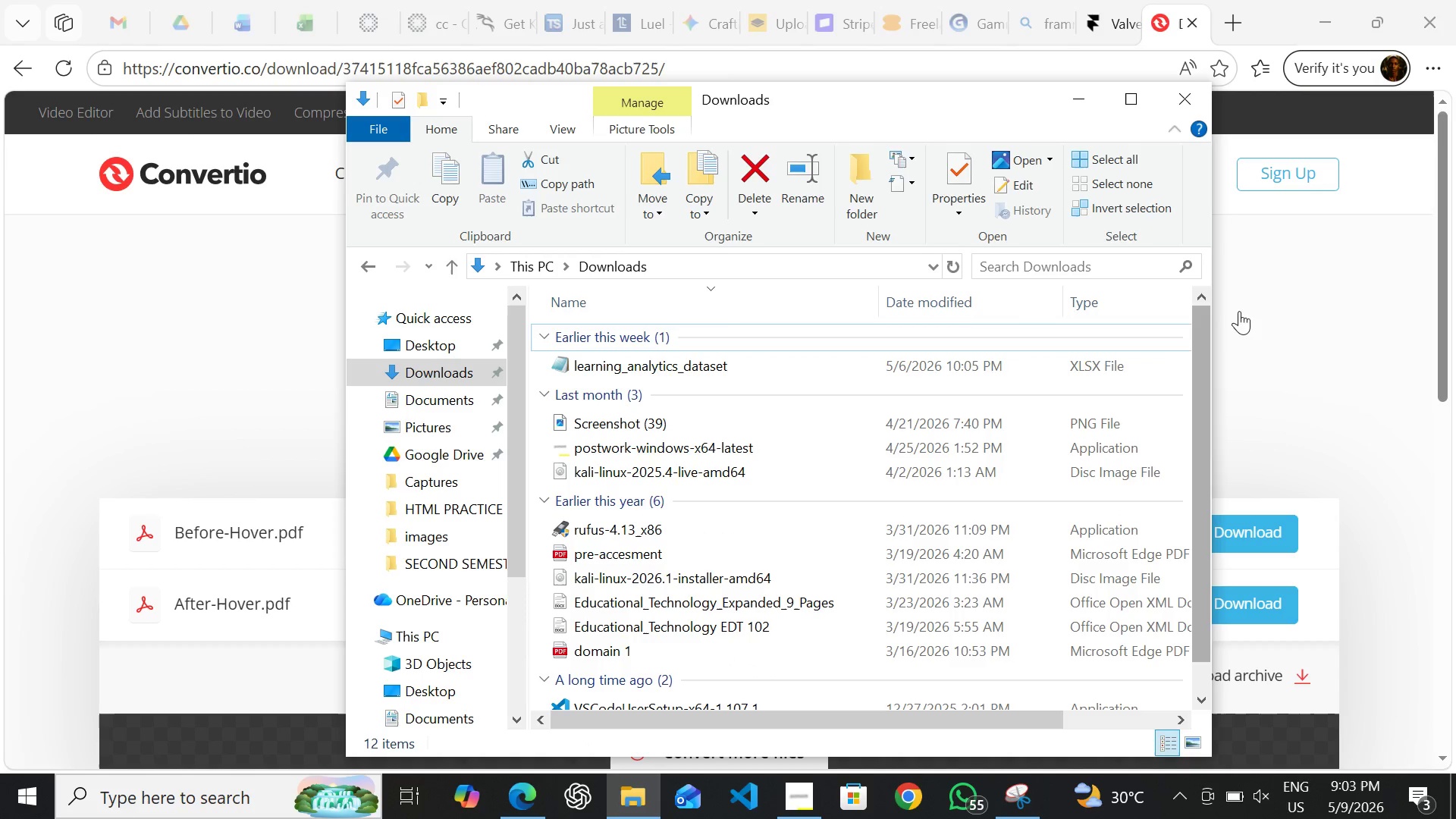 
left_click([1263, 318])
 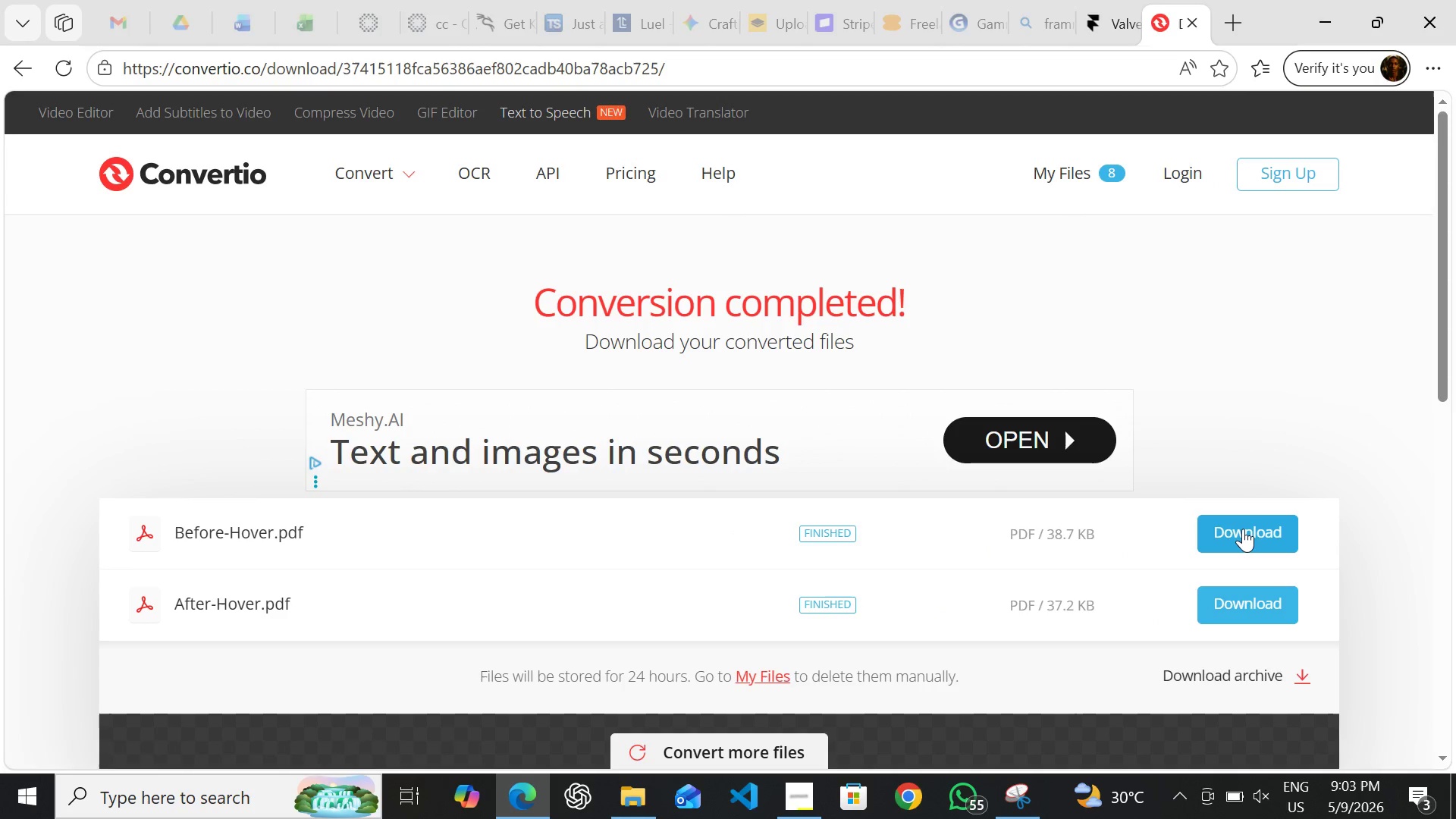 
left_click([1243, 529])
 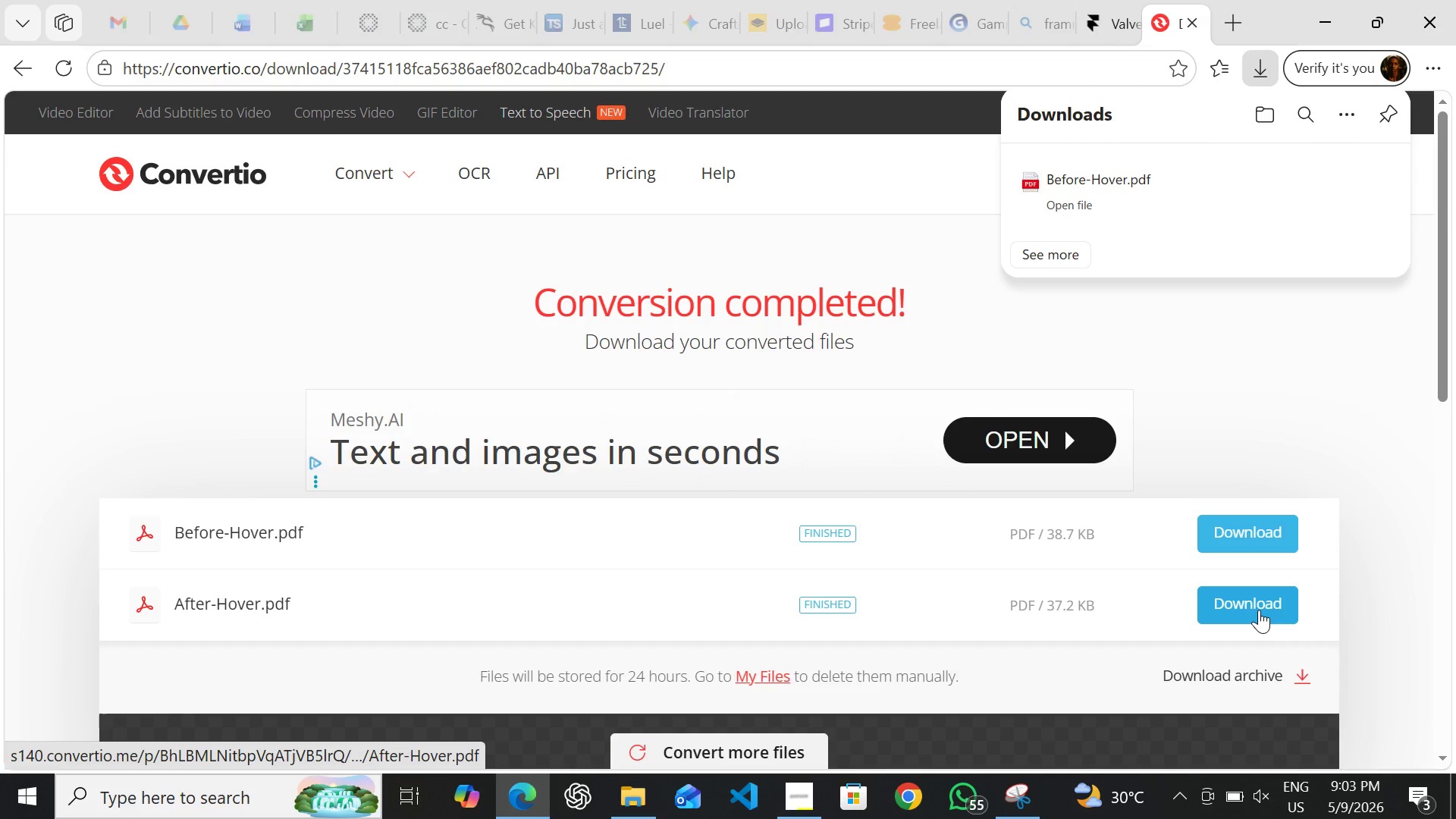 
left_click([1256, 601])
 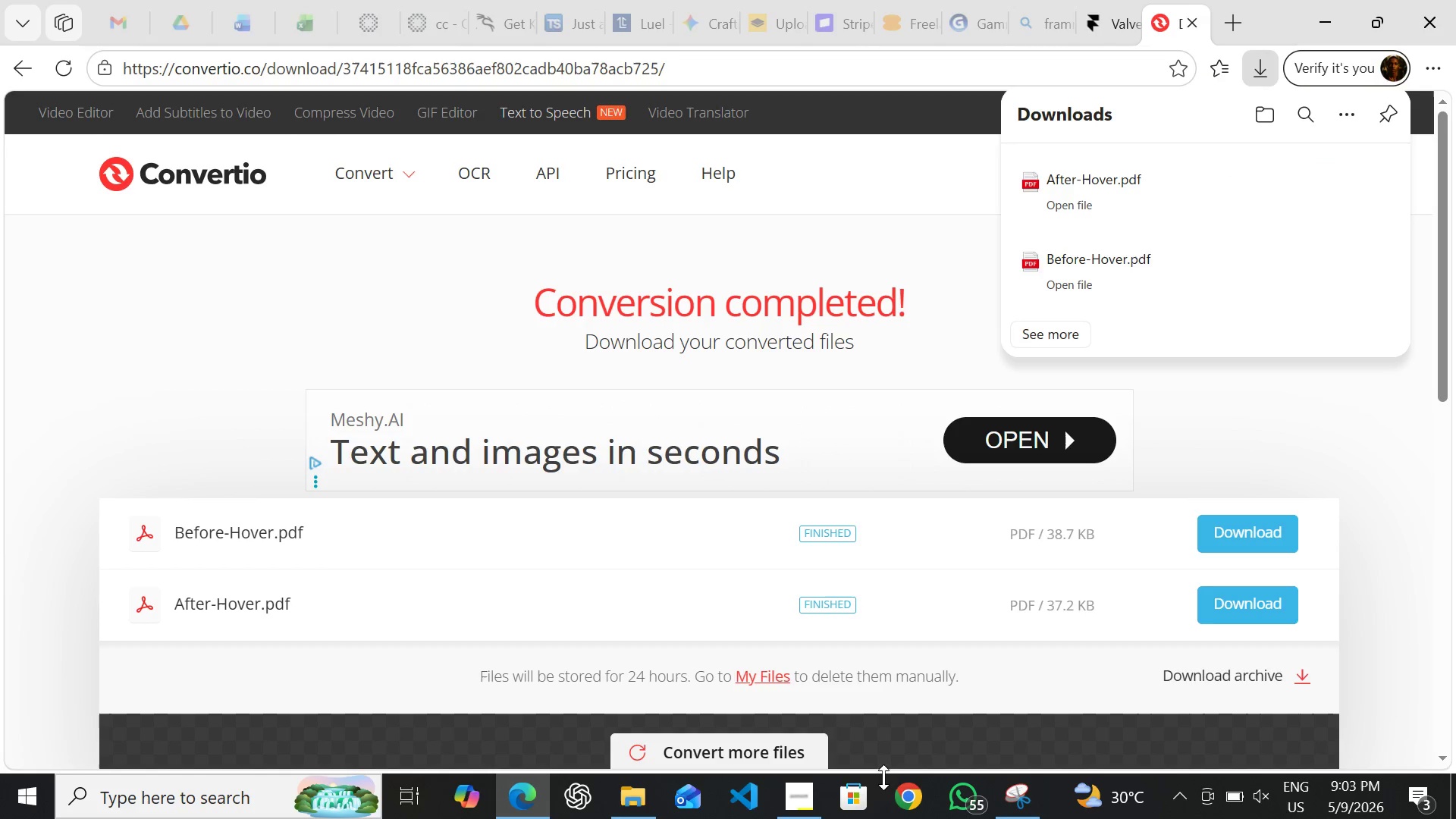 
wait(6.34)
 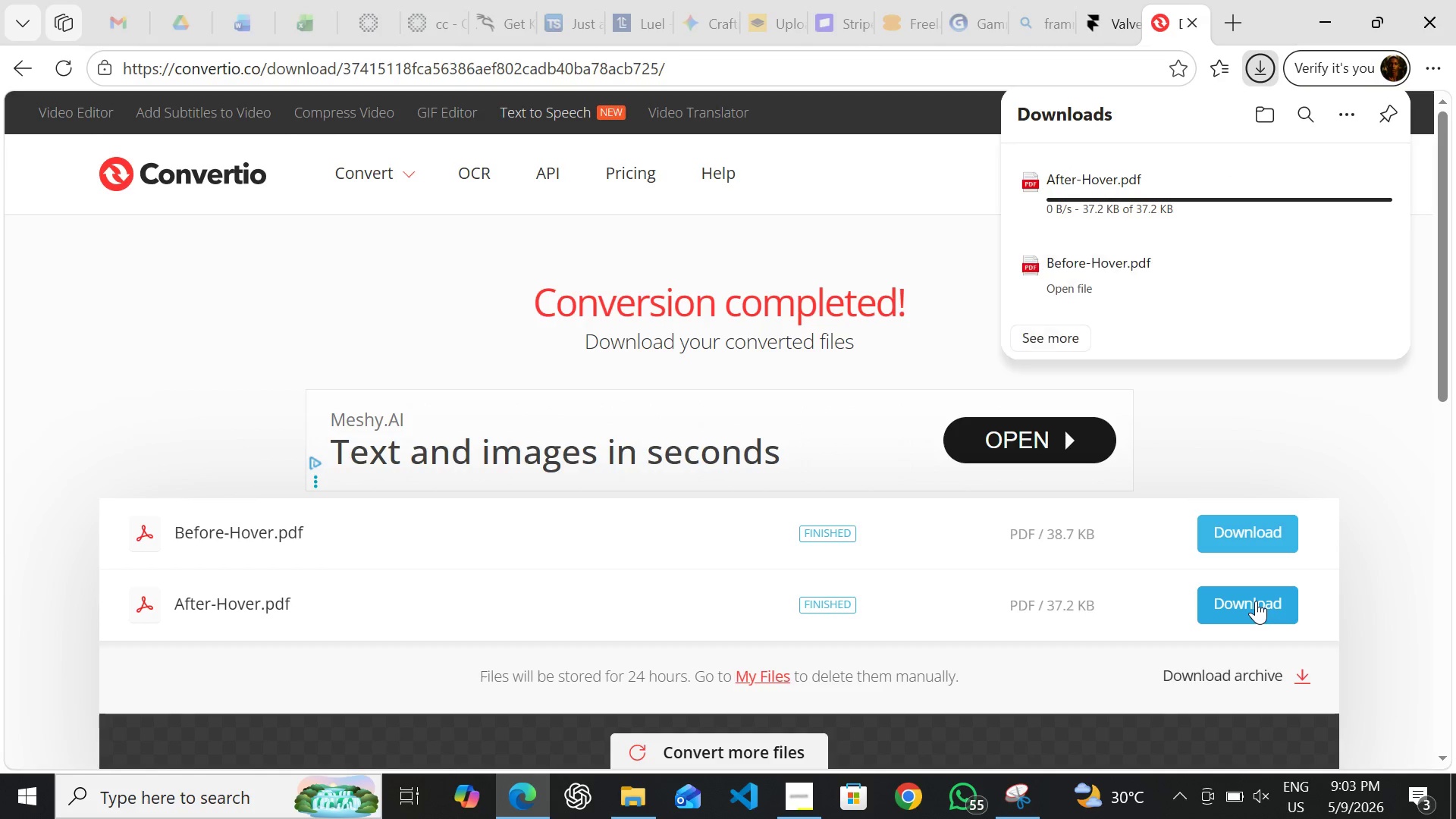 
left_click([637, 799])
 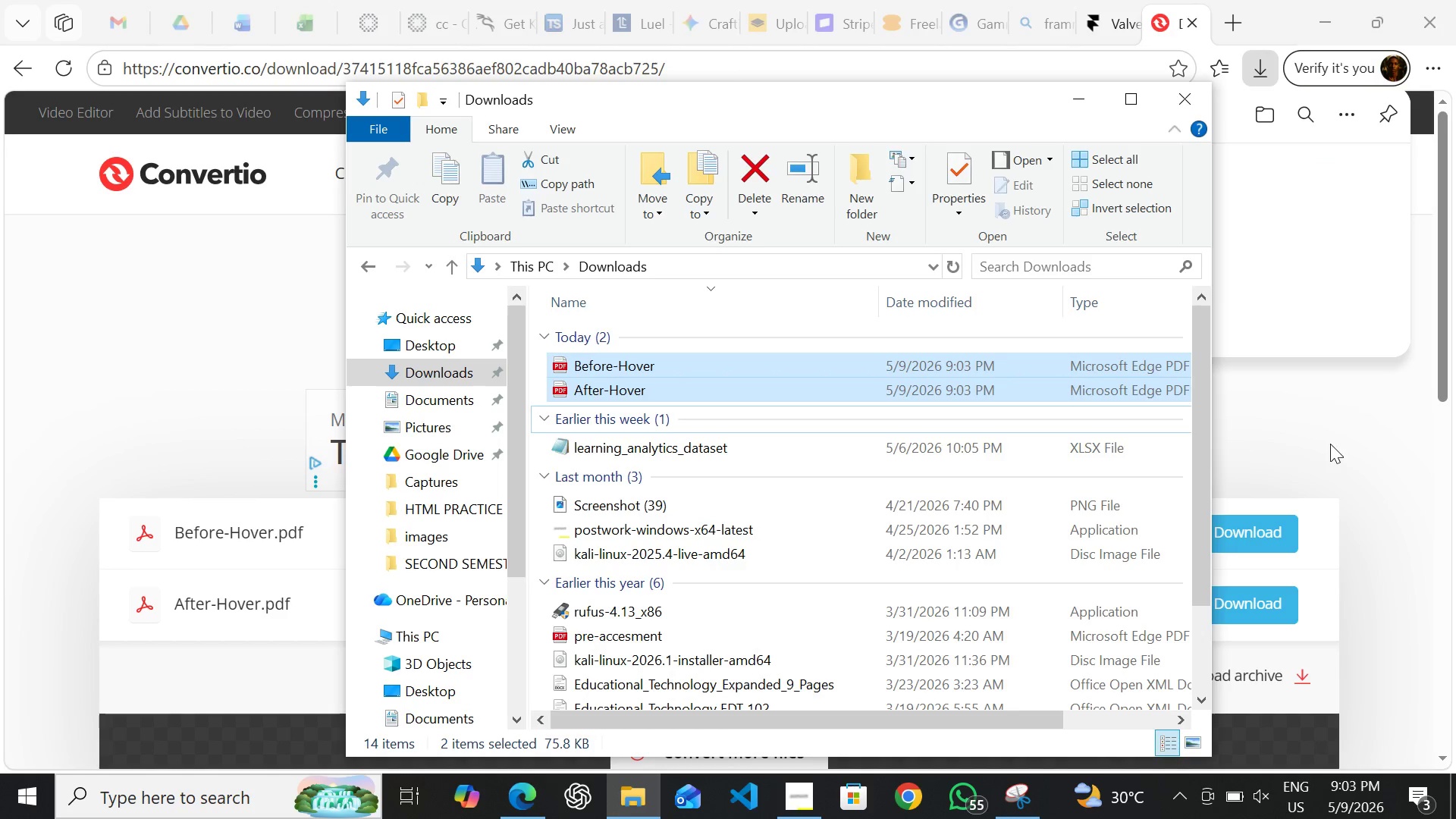 
left_click([1324, 428])
 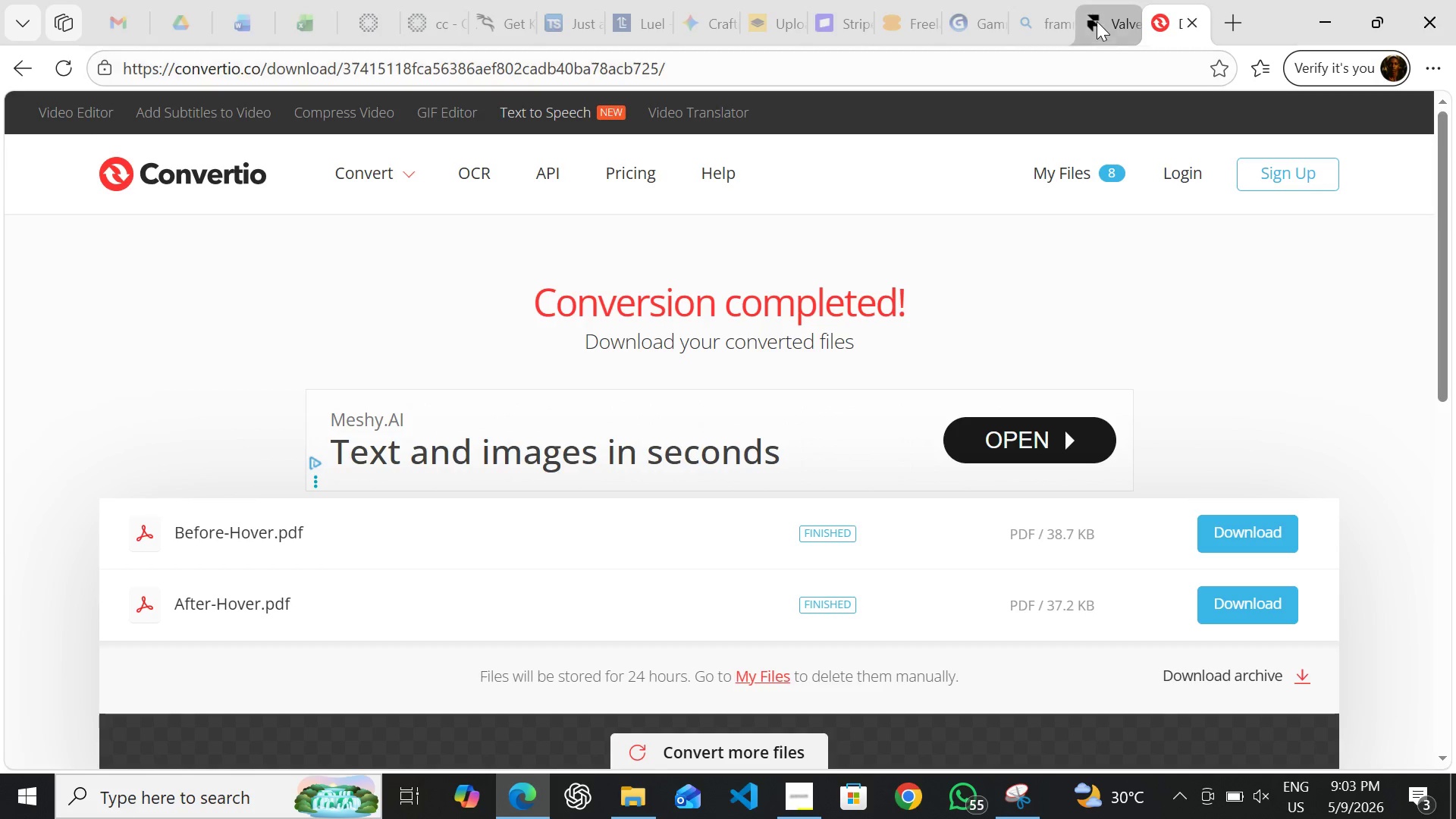 
left_click([1097, 19])
 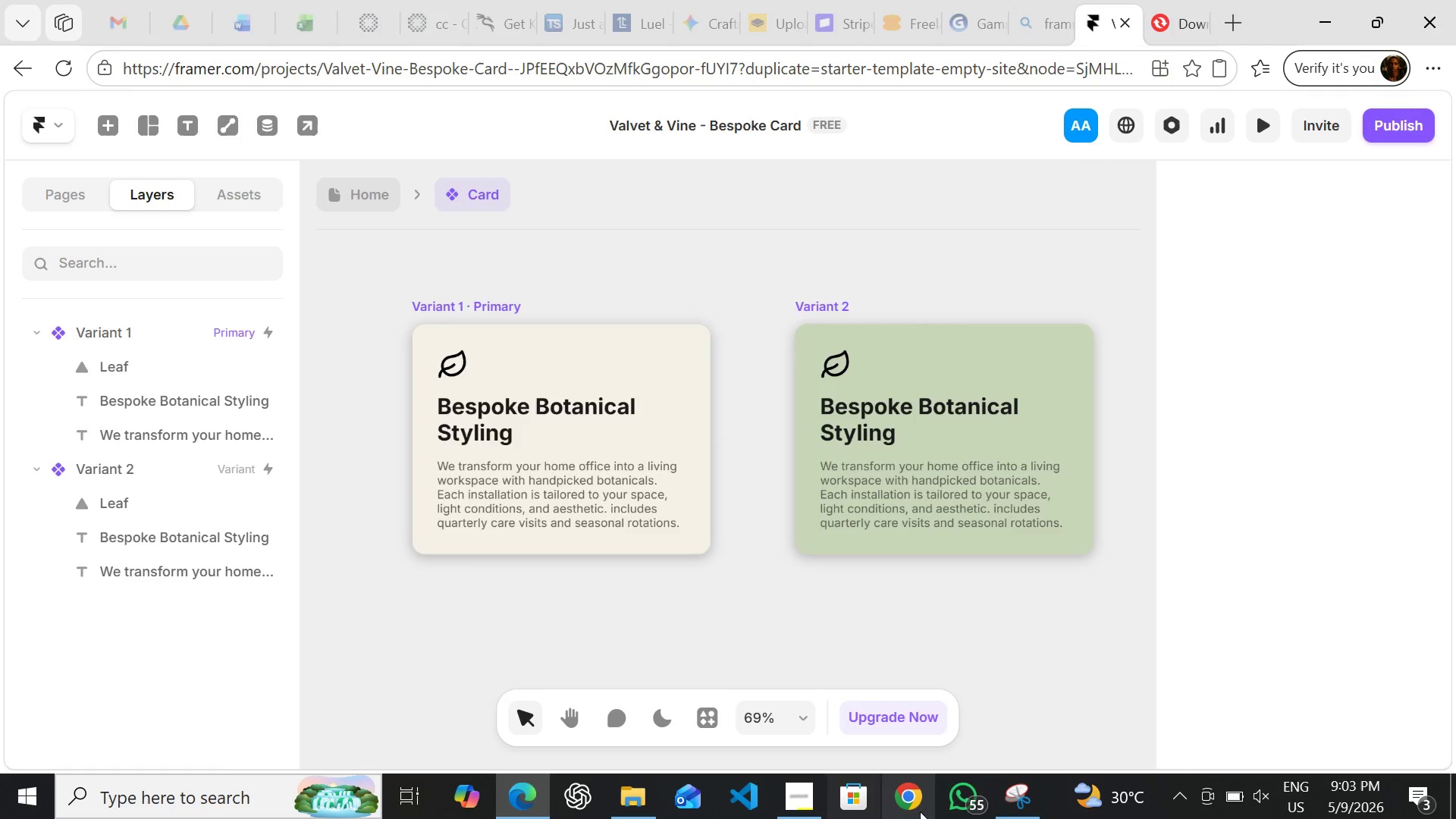 
mouse_move([1020, 763])
 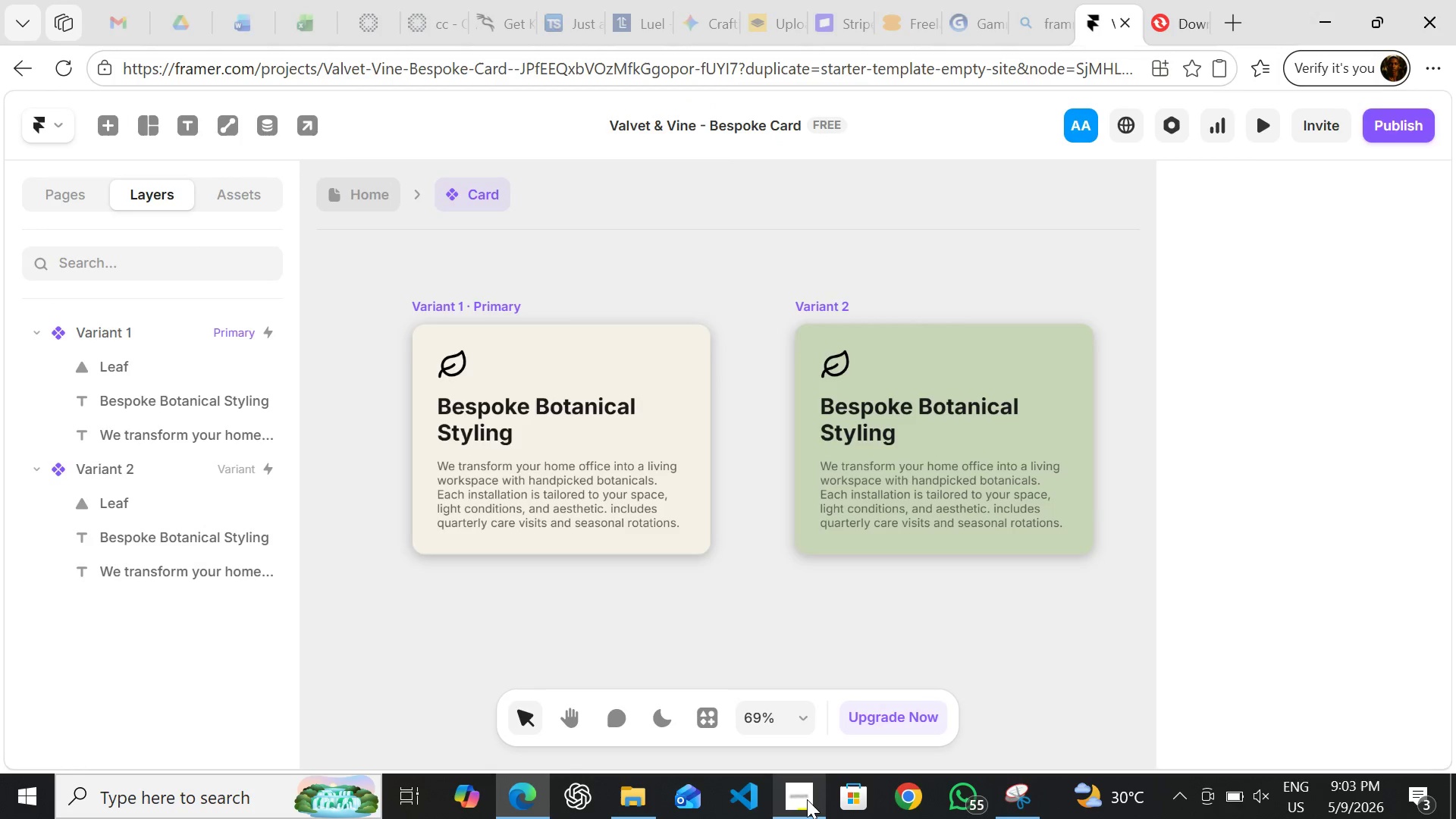 
left_click([806, 799])